 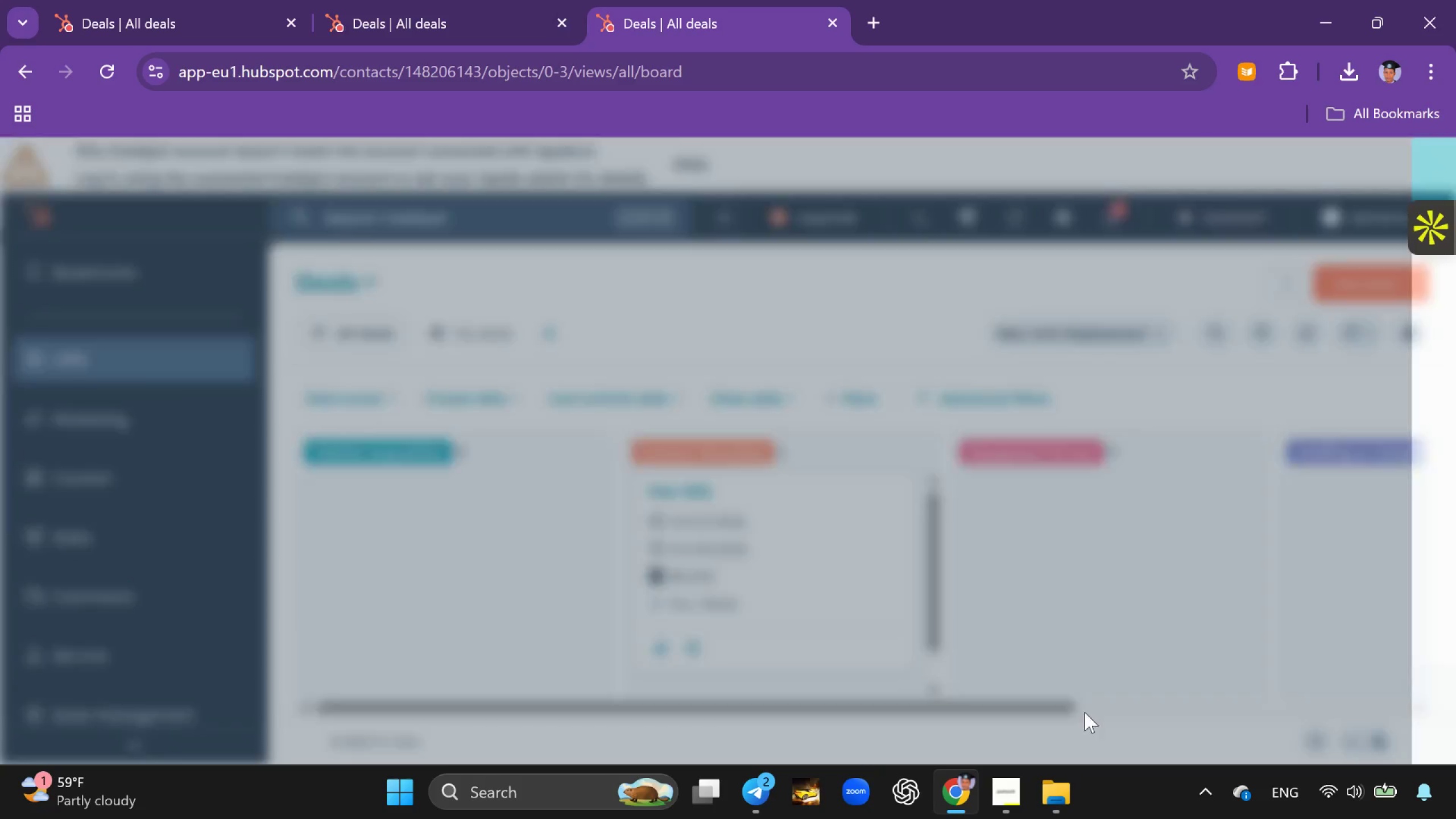 
scroll: coordinate [970, 664], scroll_direction: up, amount: 3.0
 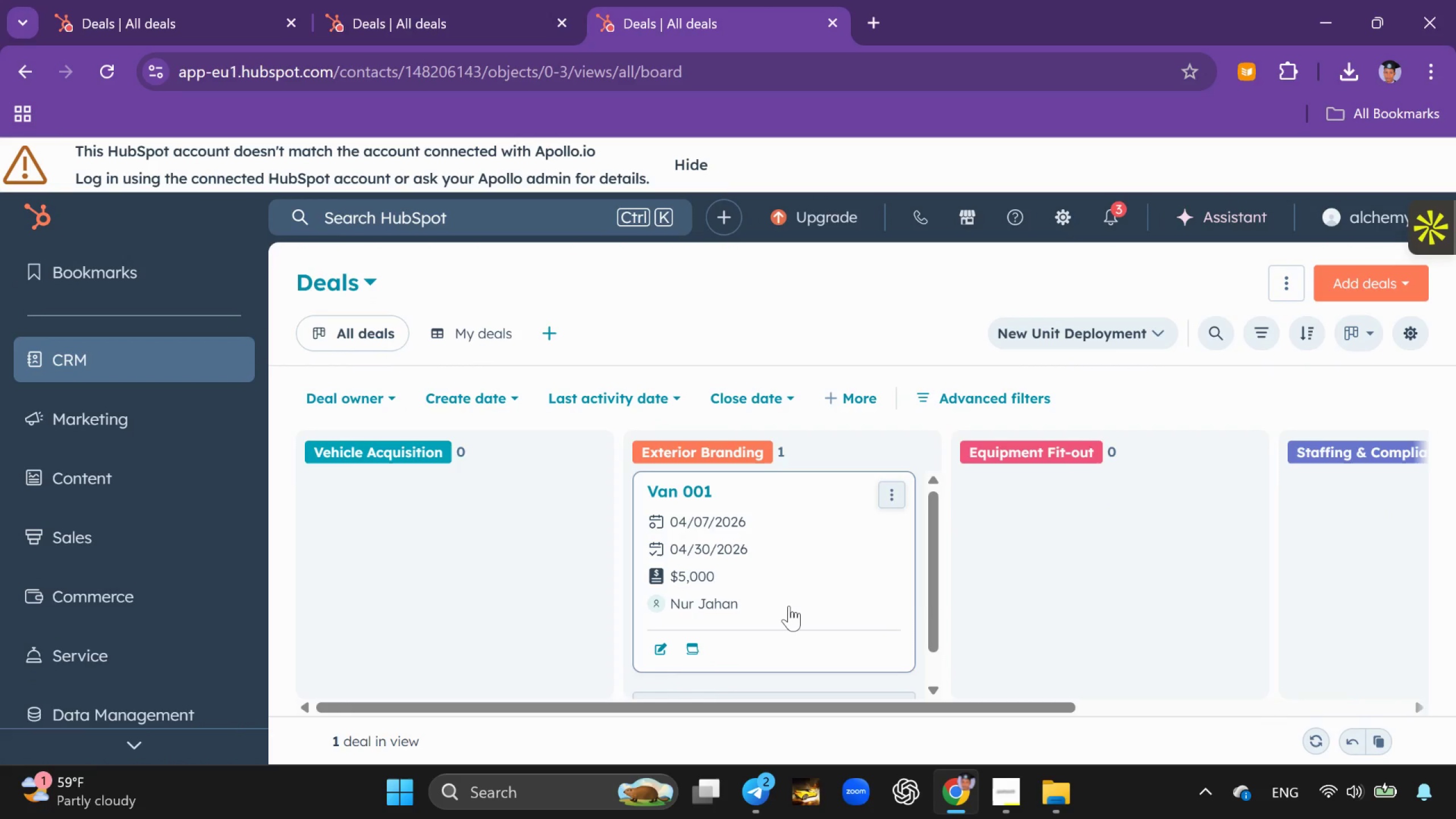 
left_click_drag(start_coordinate=[789, 606], to_coordinate=[483, 590])
 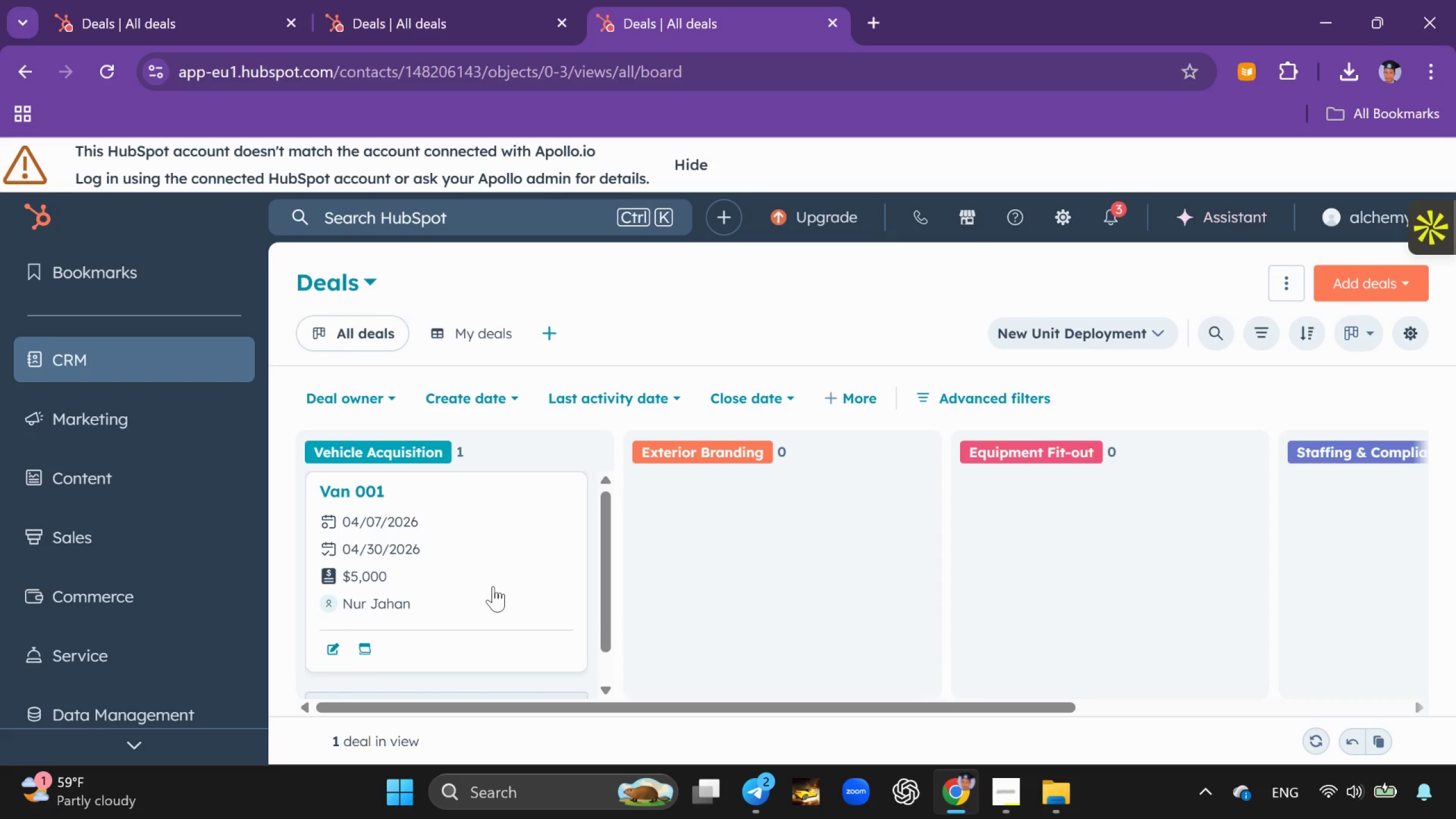 
left_click_drag(start_coordinate=[493, 586], to_coordinate=[818, 592])
 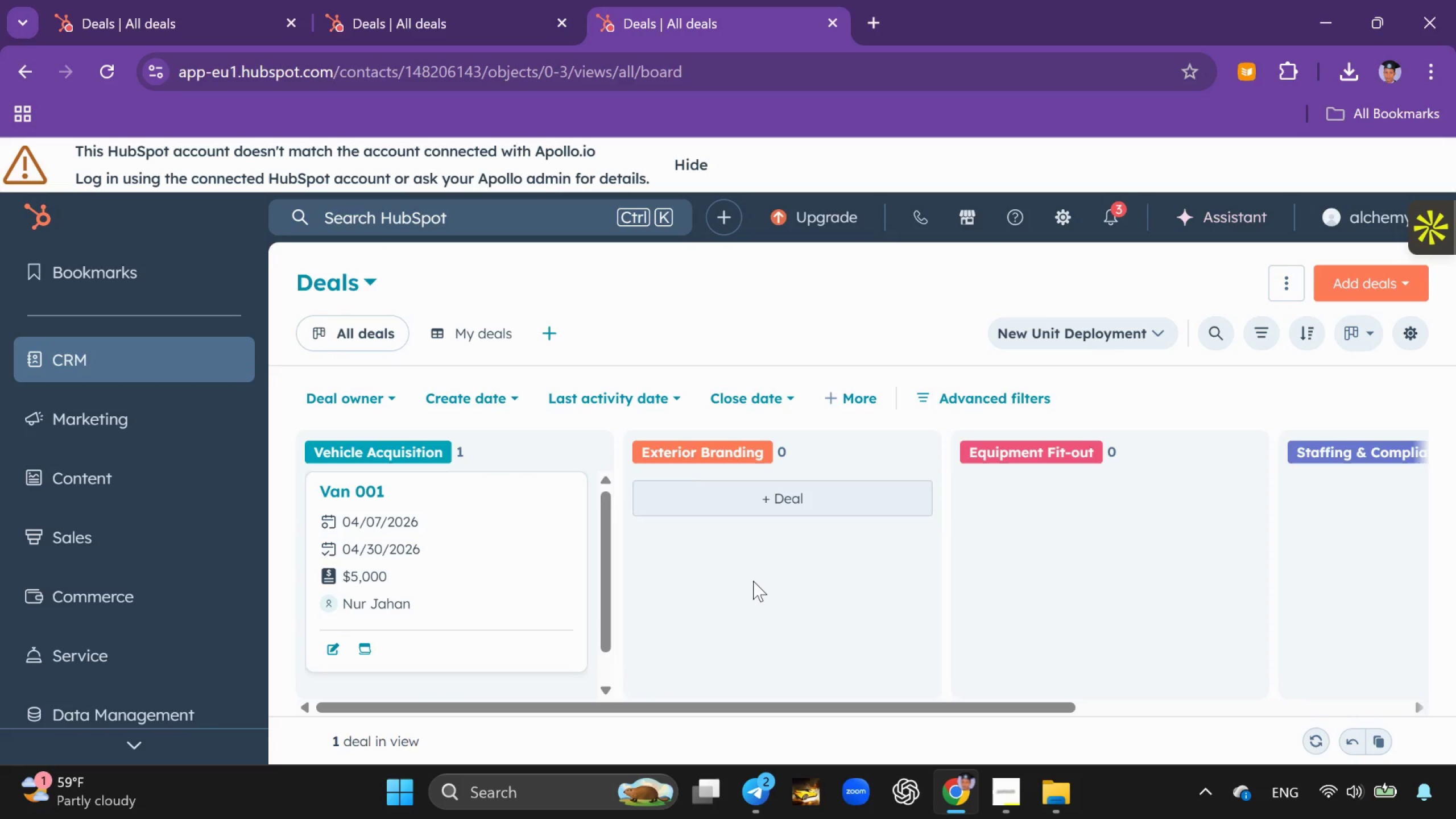 
left_click_drag(start_coordinate=[753, 581], to_coordinate=[981, 586])
 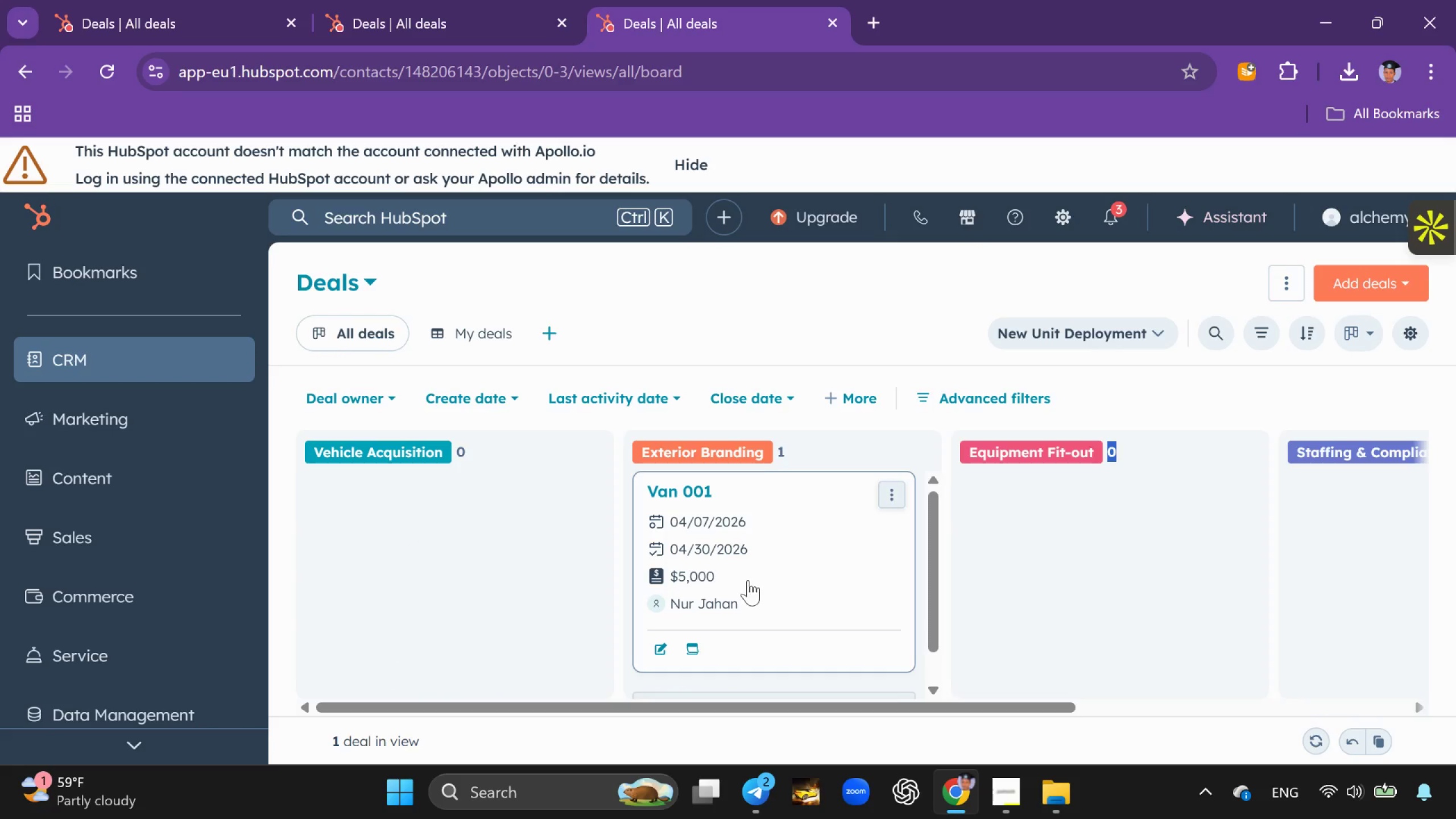 
left_click_drag(start_coordinate=[748, 579], to_coordinate=[1070, 594])
 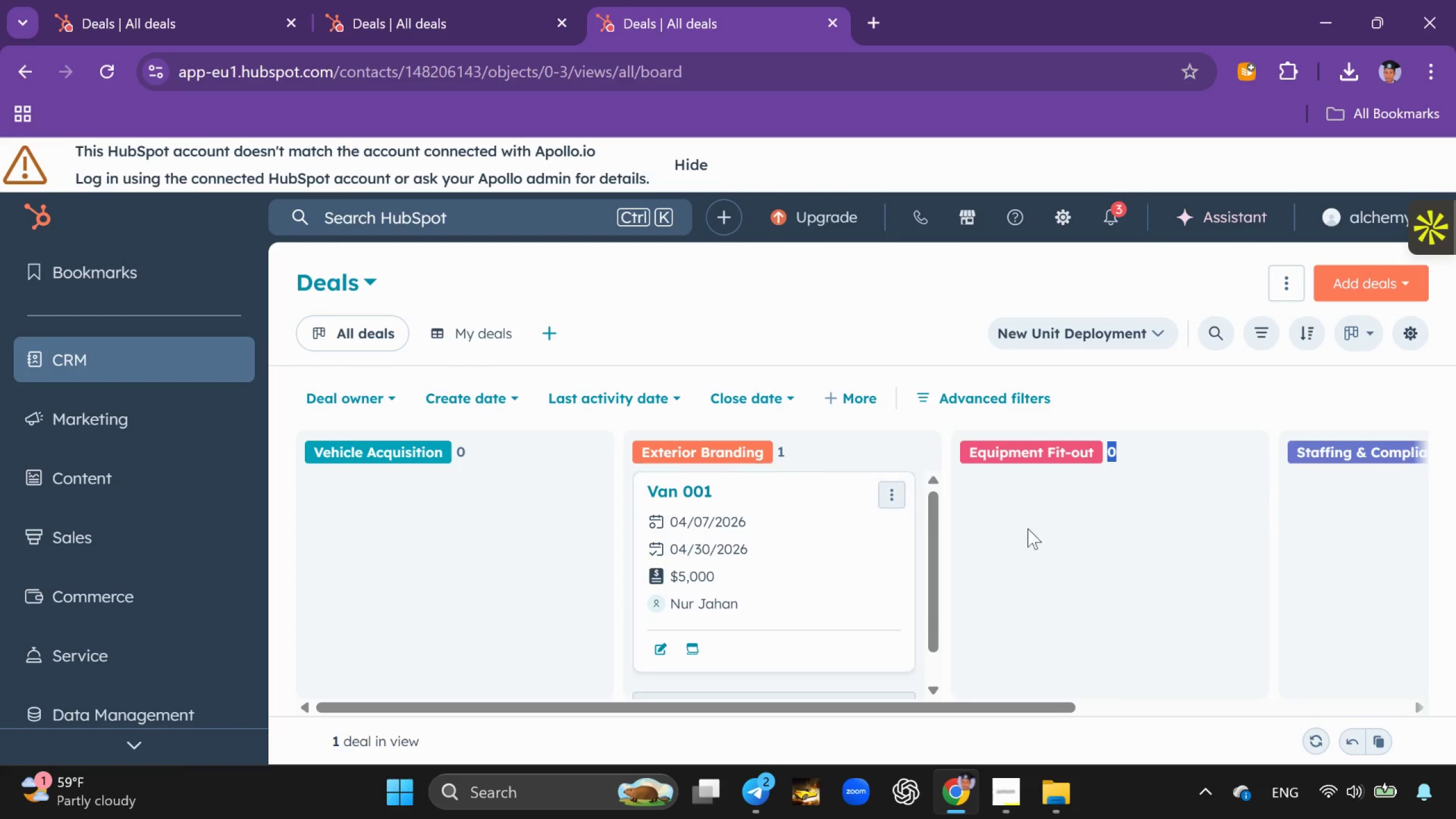 
wait(6.73)
 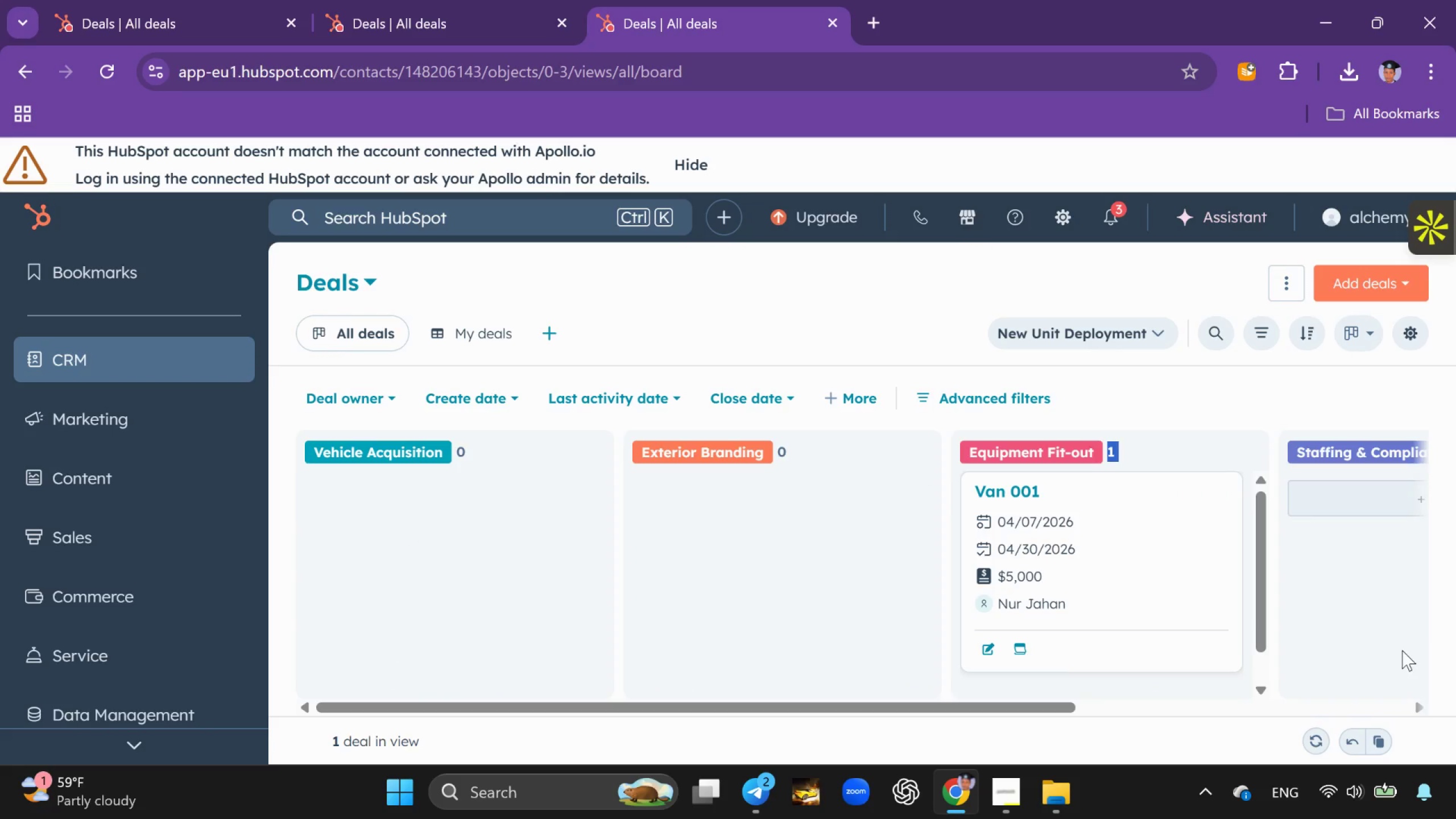 
left_click_drag(start_coordinate=[723, 572], to_coordinate=[1323, 573])
 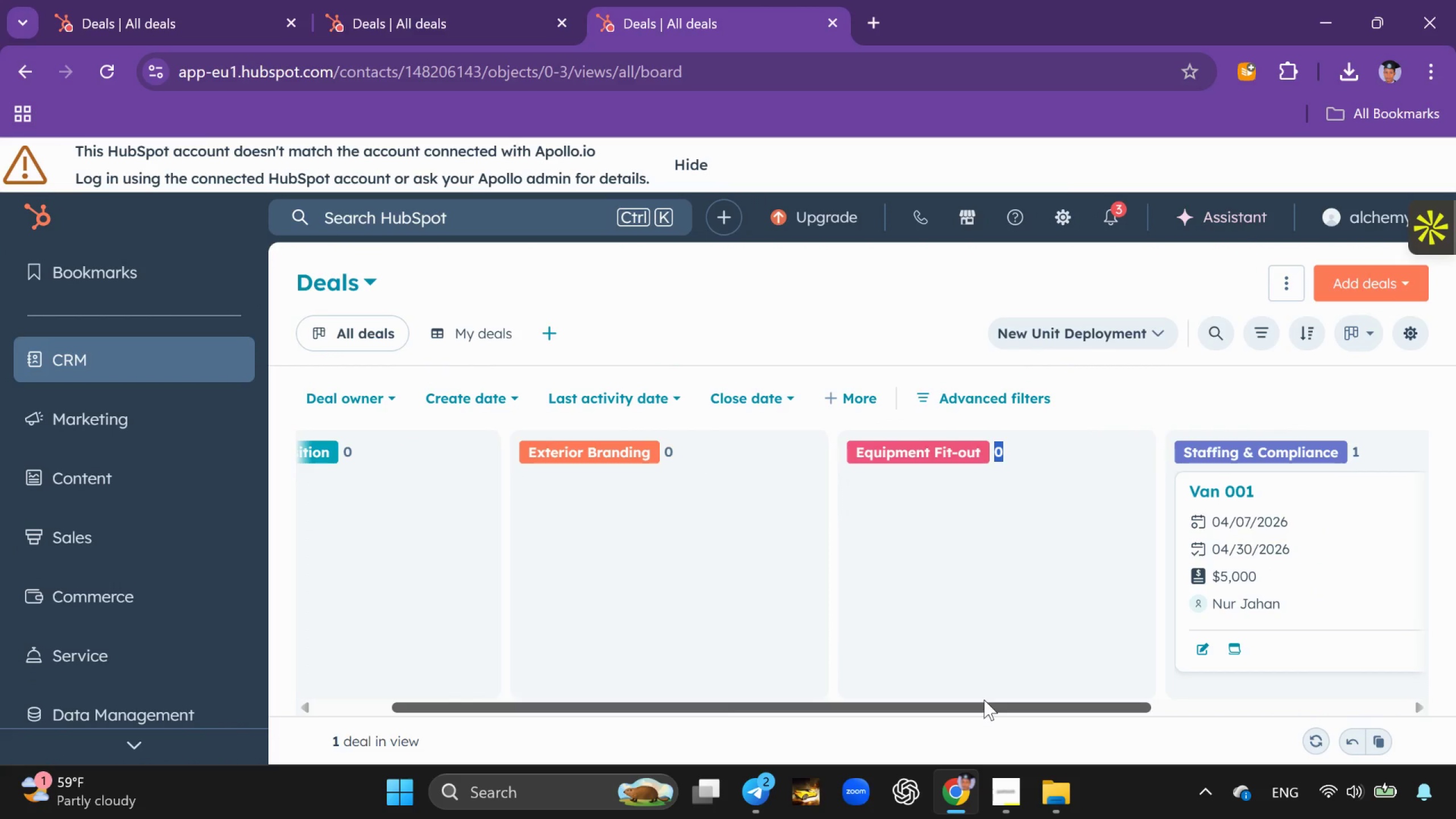 
left_click_drag(start_coordinate=[1061, 705], to_coordinate=[1268, 727])
 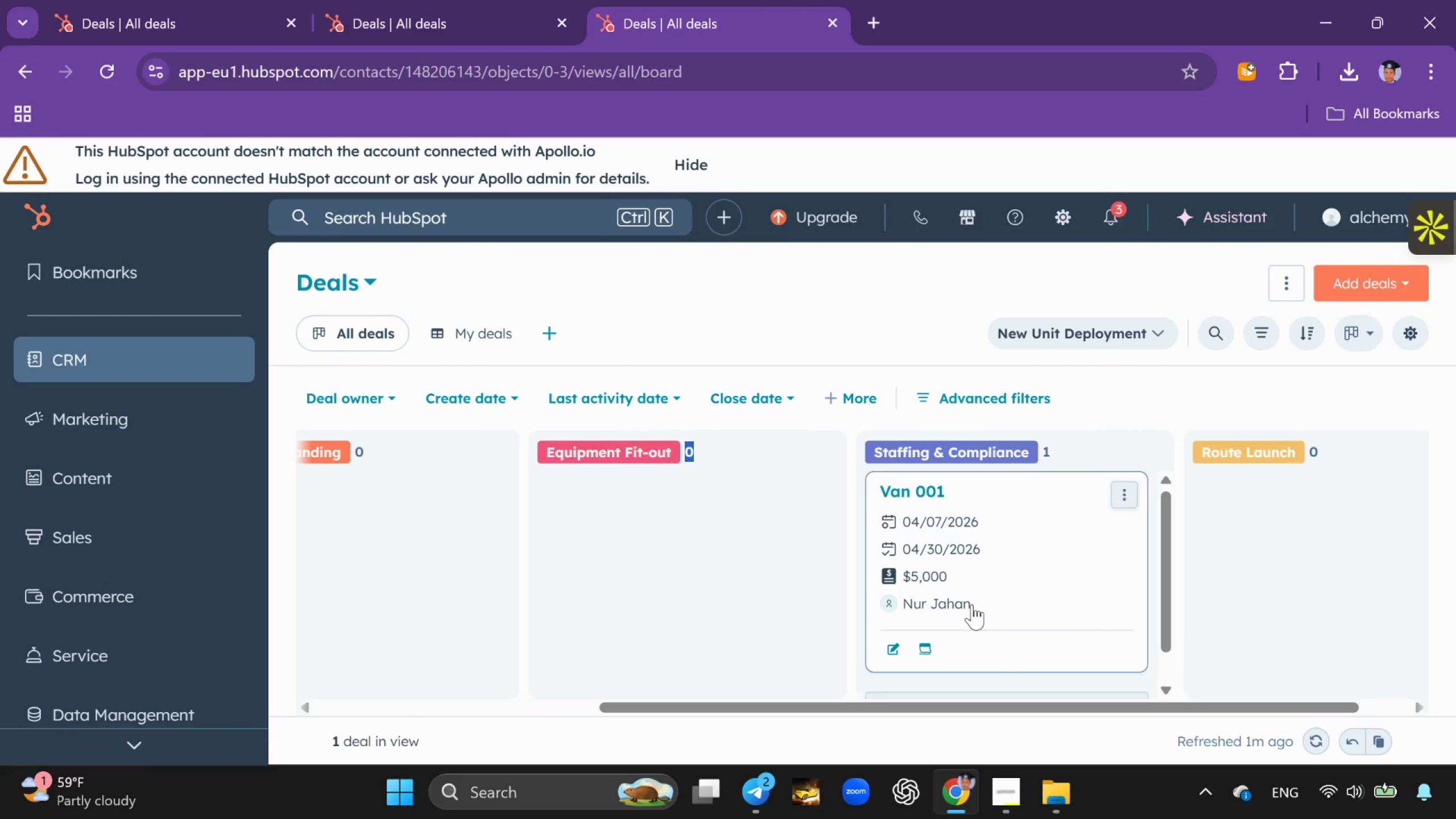 
left_click_drag(start_coordinate=[971, 603], to_coordinate=[1246, 623])
 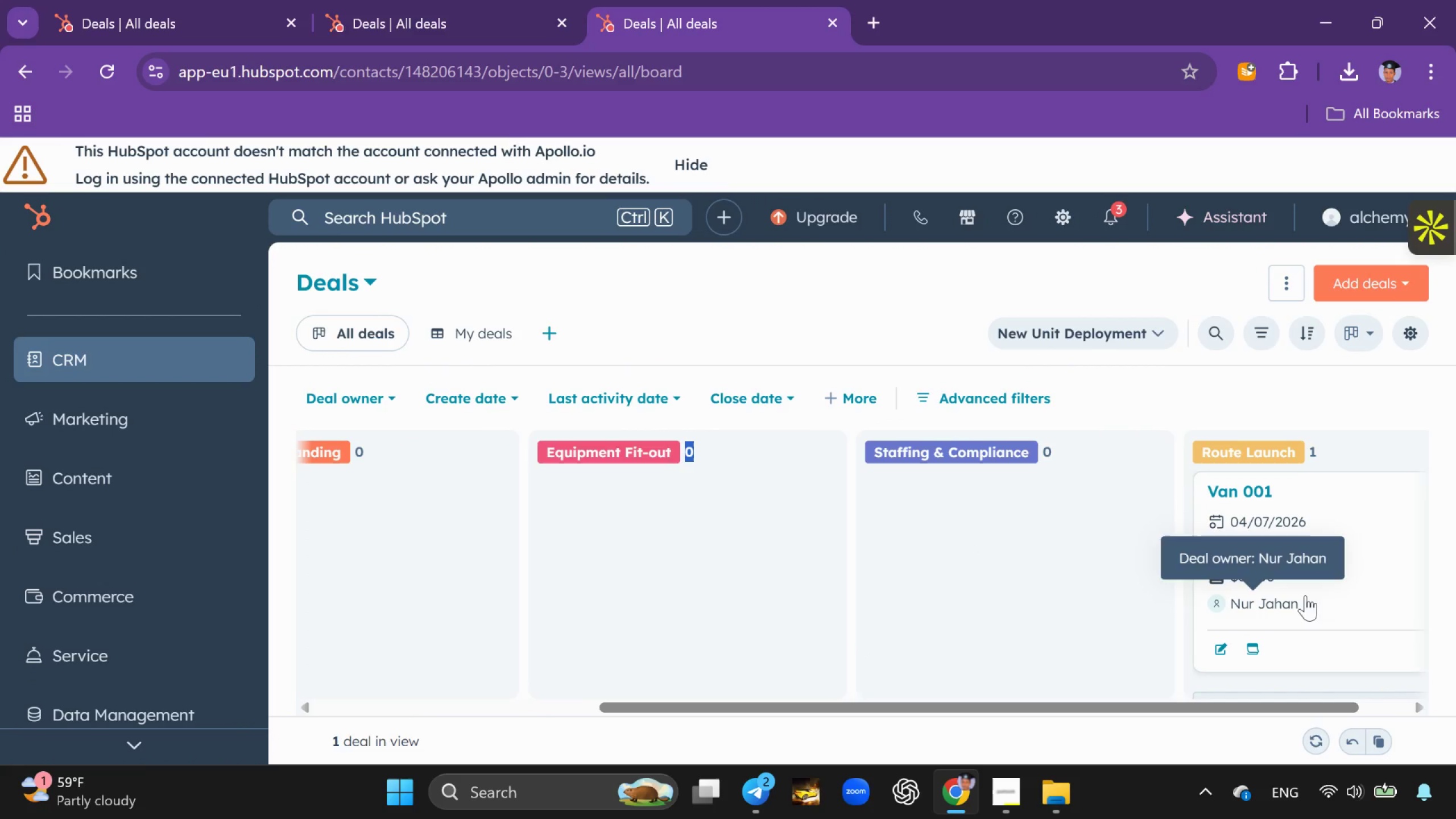 
left_click_drag(start_coordinate=[1318, 592], to_coordinate=[916, 611])
 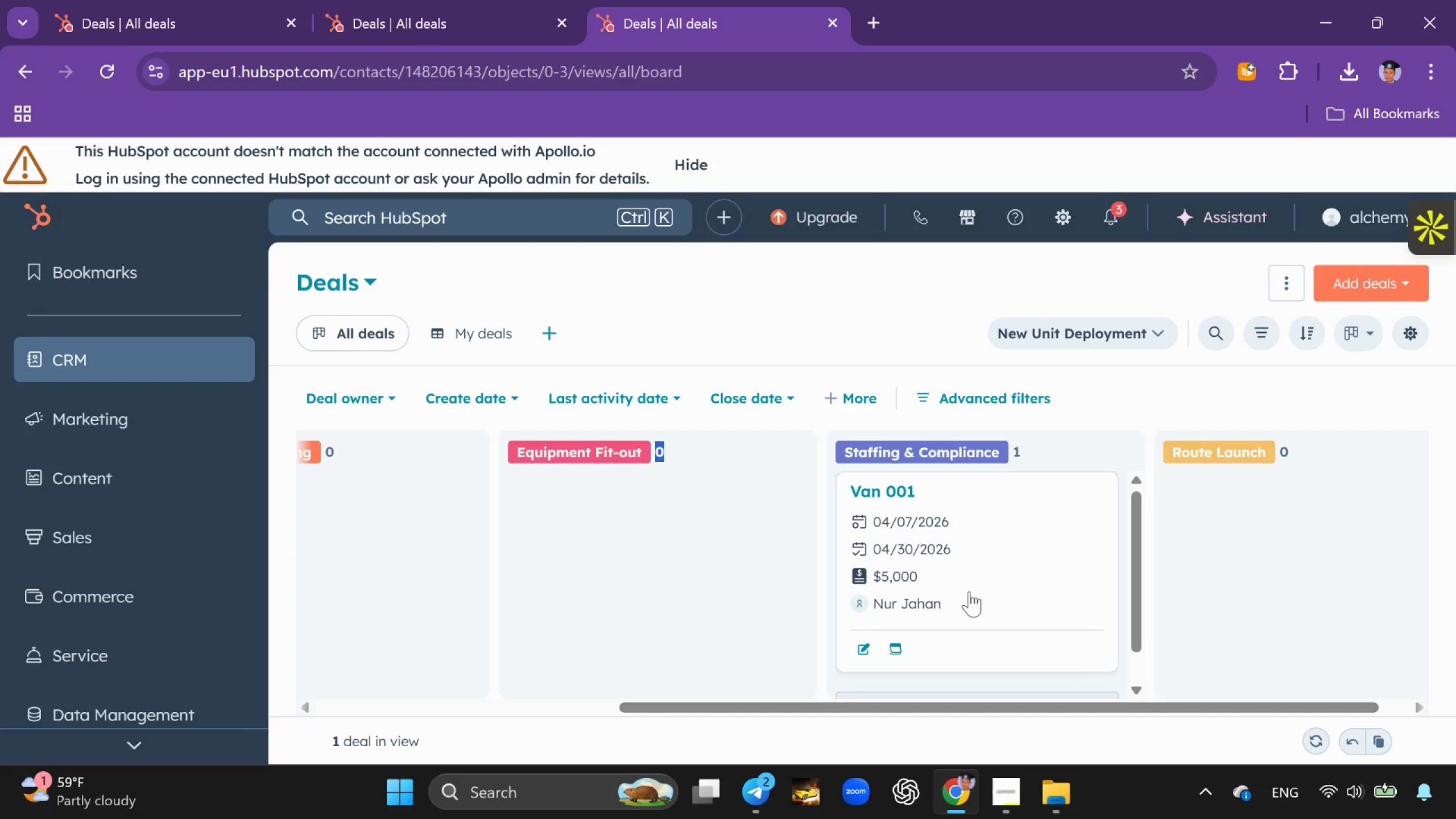 
left_click_drag(start_coordinate=[930, 593], to_coordinate=[648, 590])
 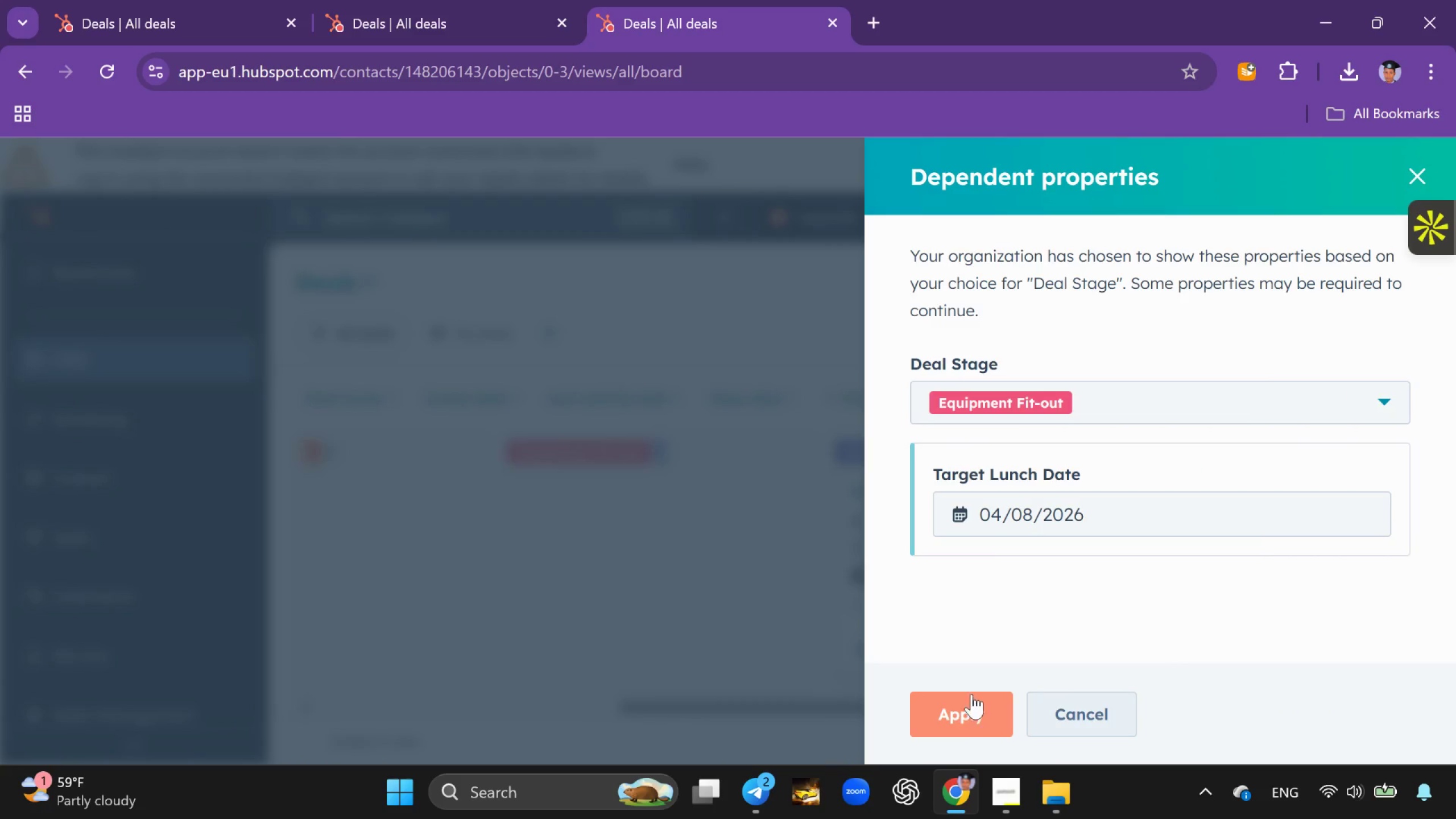 
wait(9.94)
 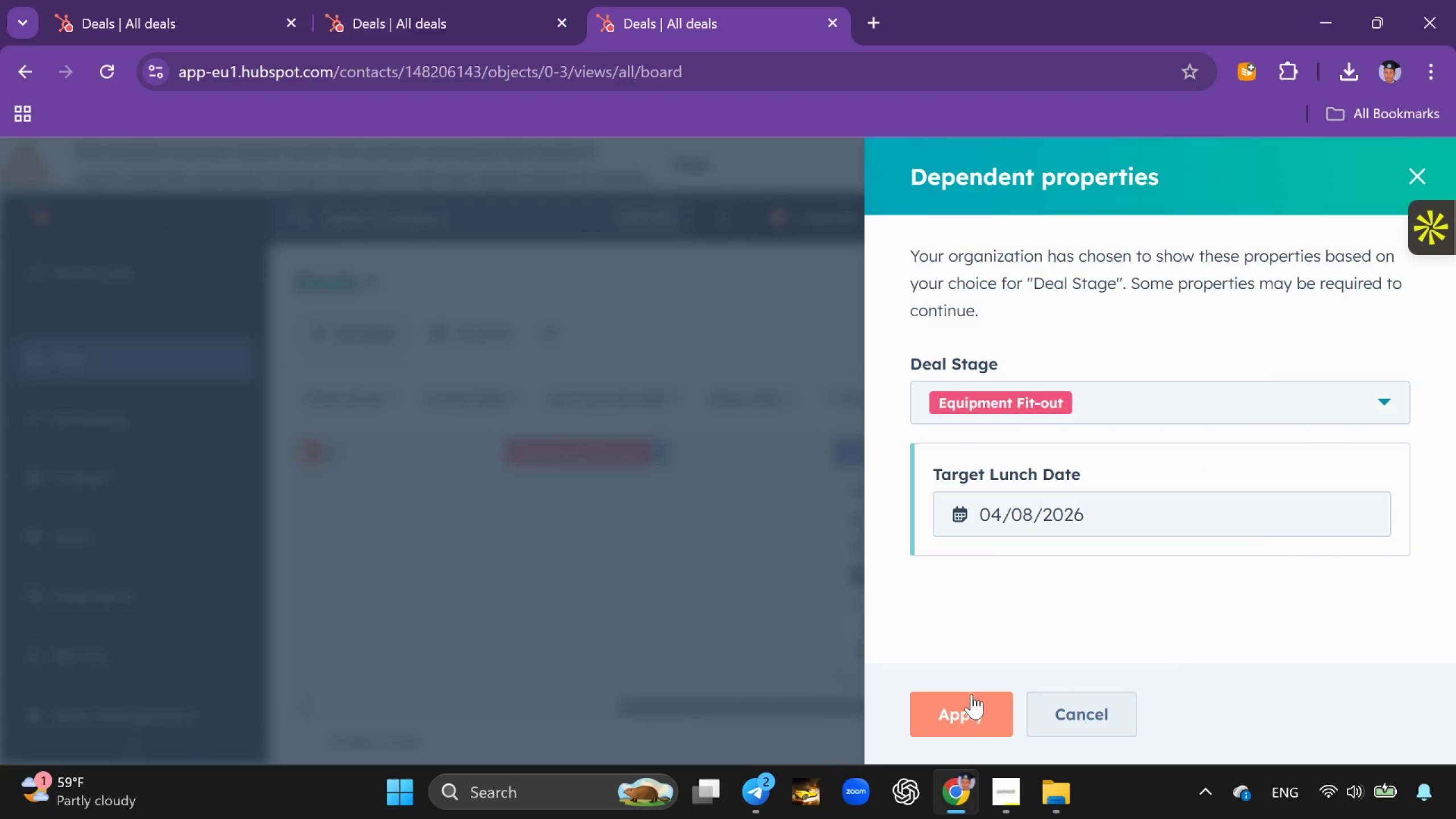 
left_click([1011, 776])